 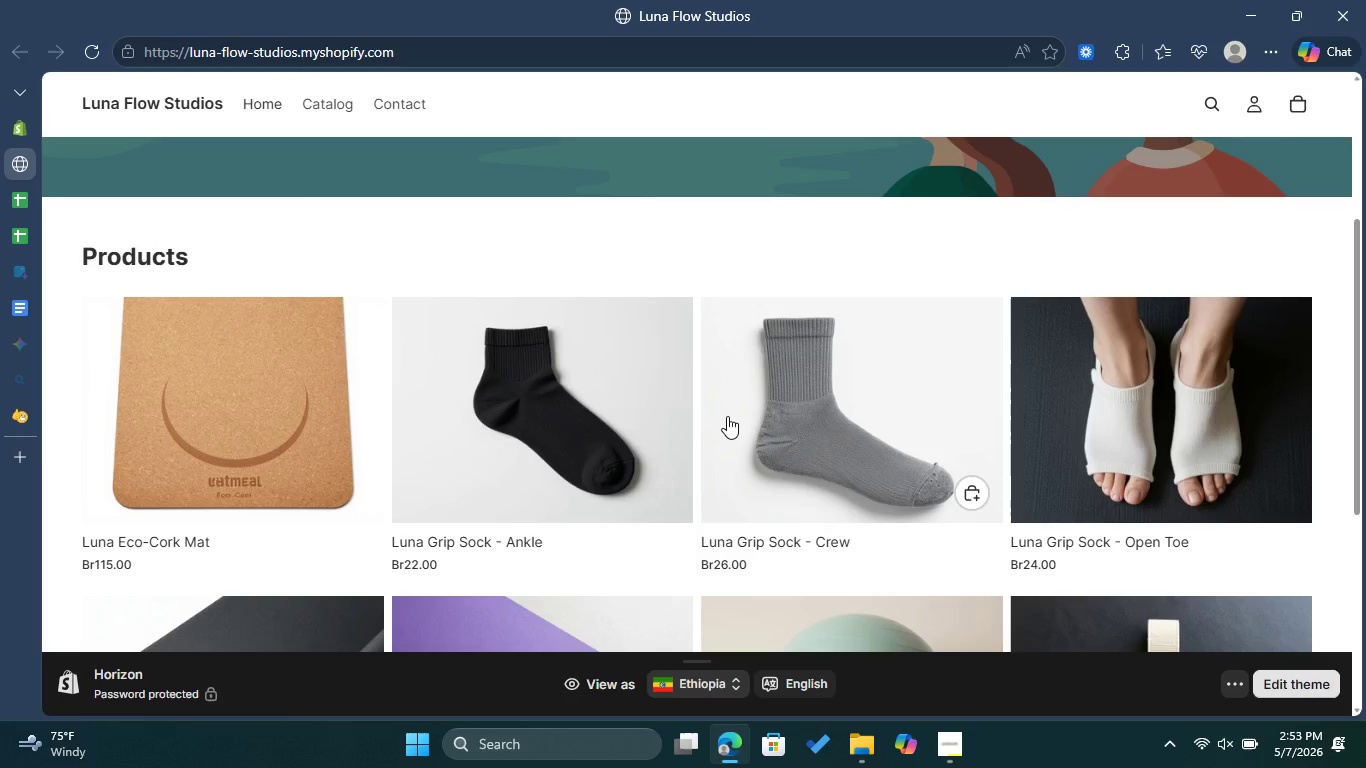 
left_click([299, 415])
 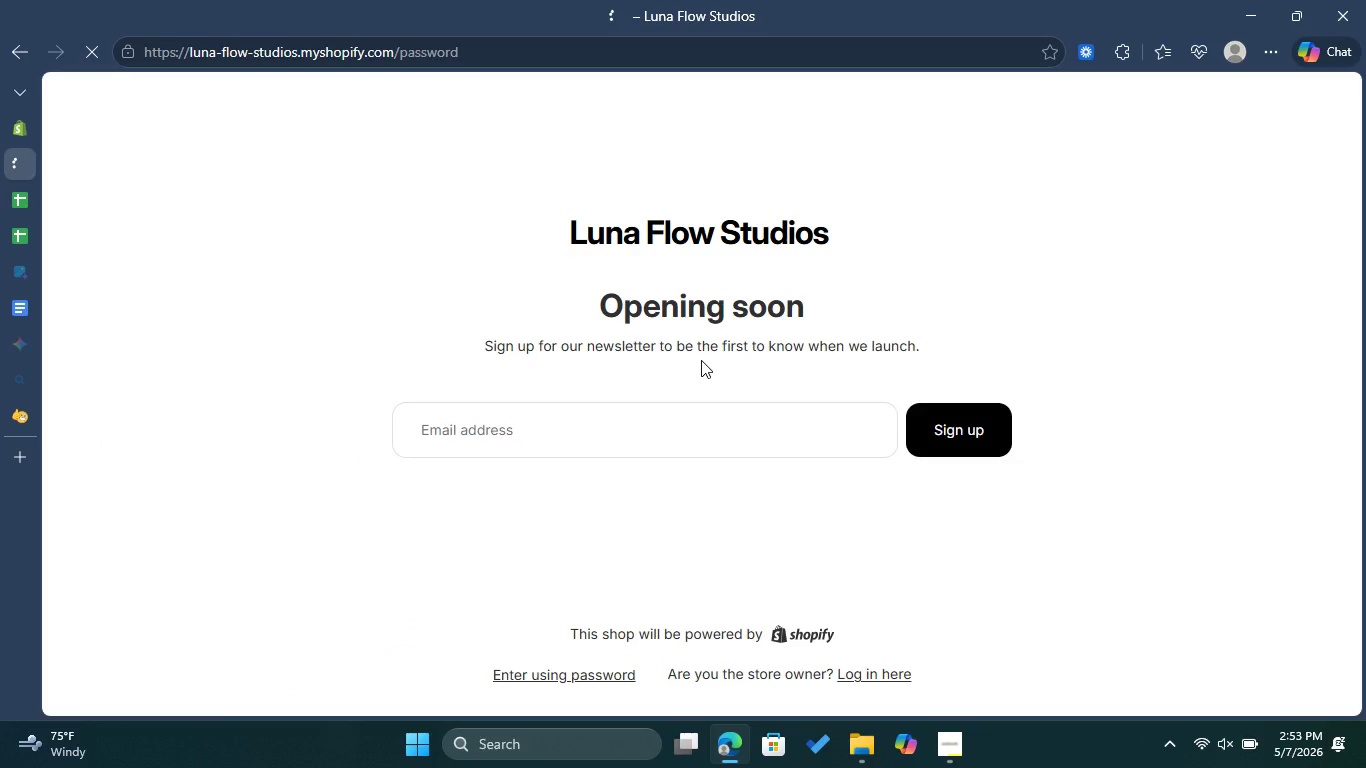 
wait(6.53)
 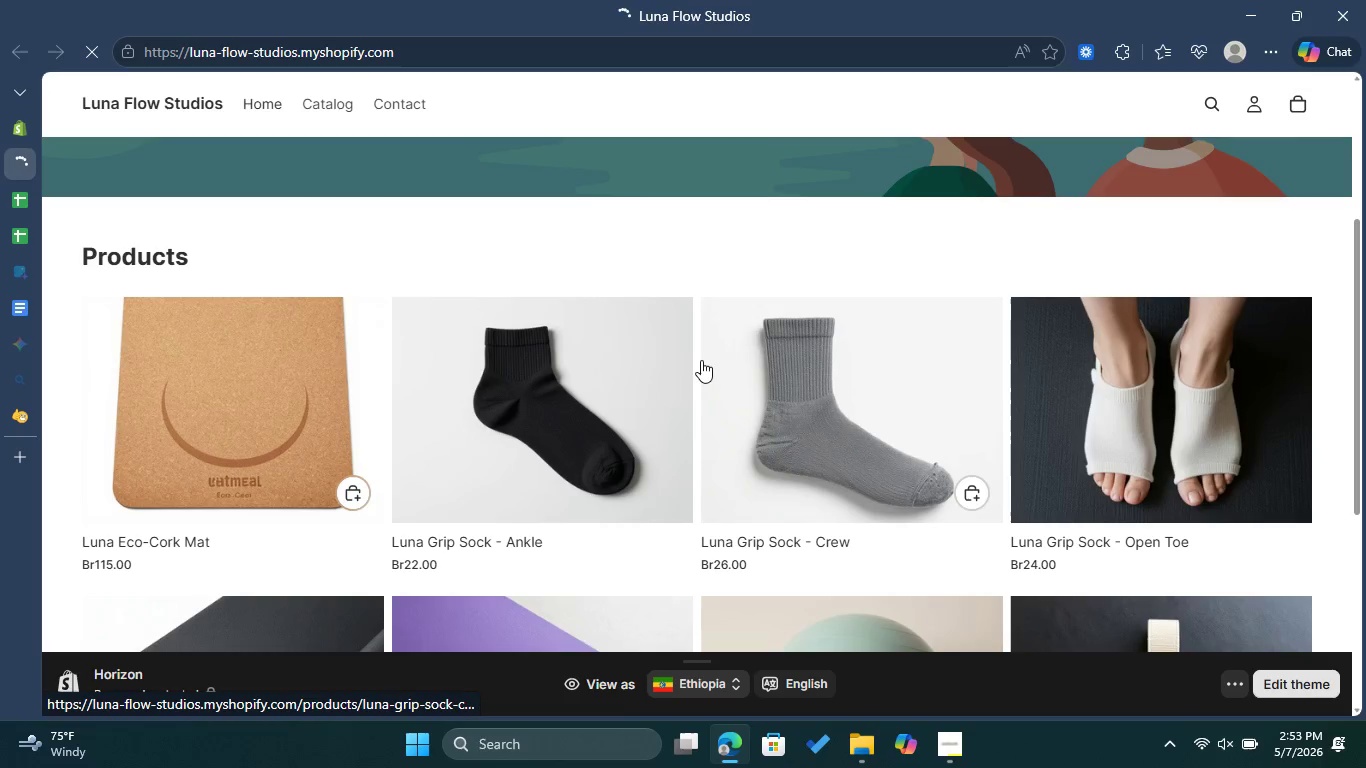 
left_click([614, 677])
 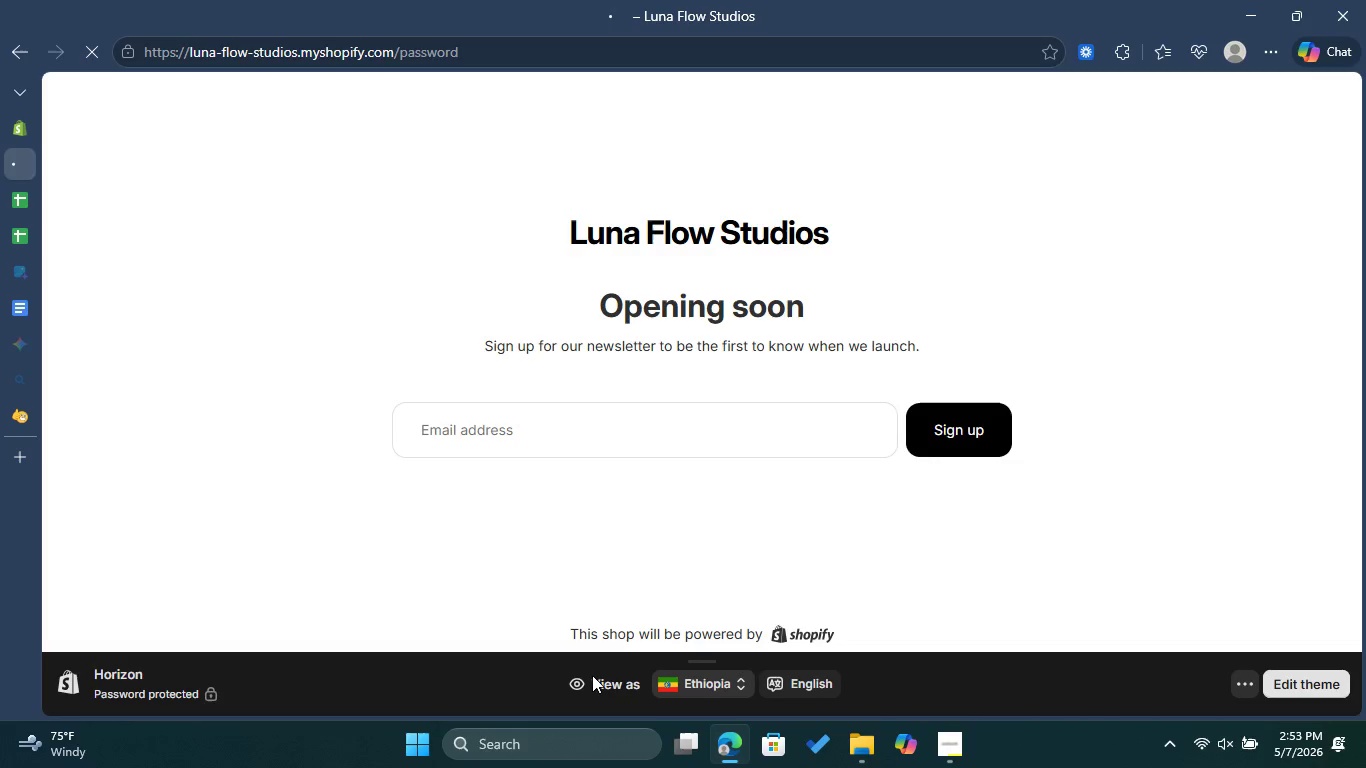 
scroll: coordinate [755, 576], scroll_direction: down, amount: 2.0